 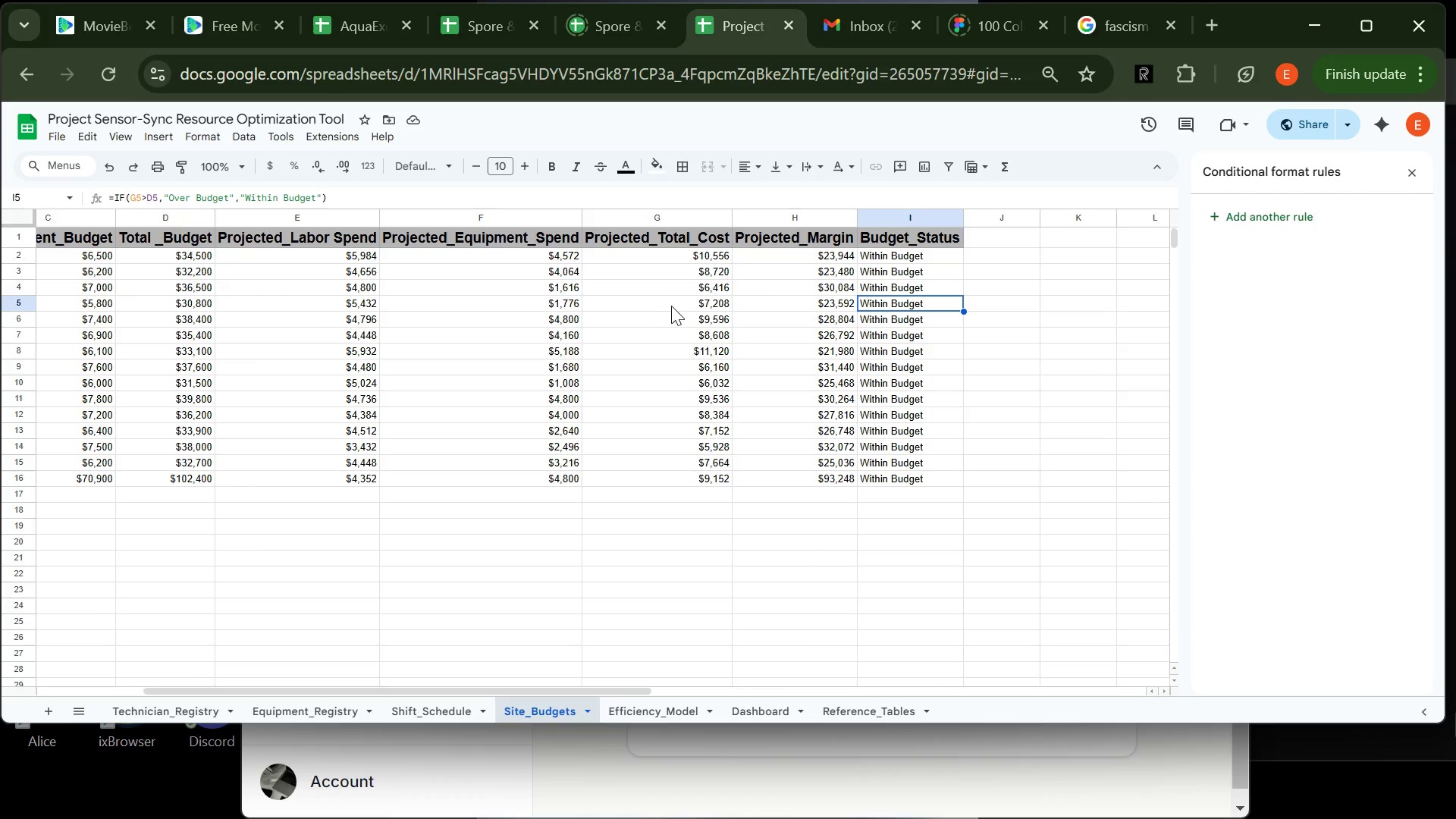 
left_click([680, 352])
 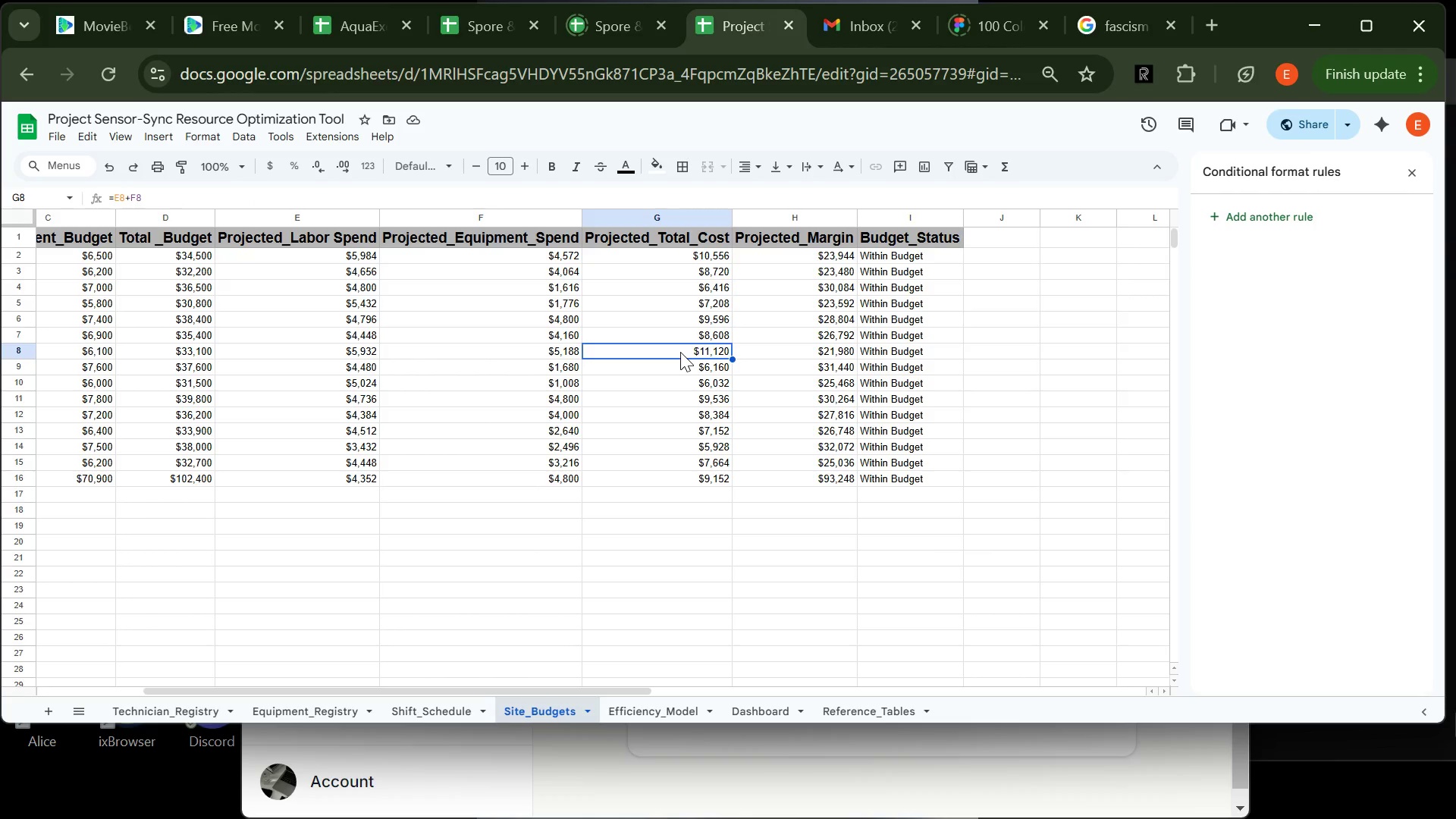 
type(50000)
 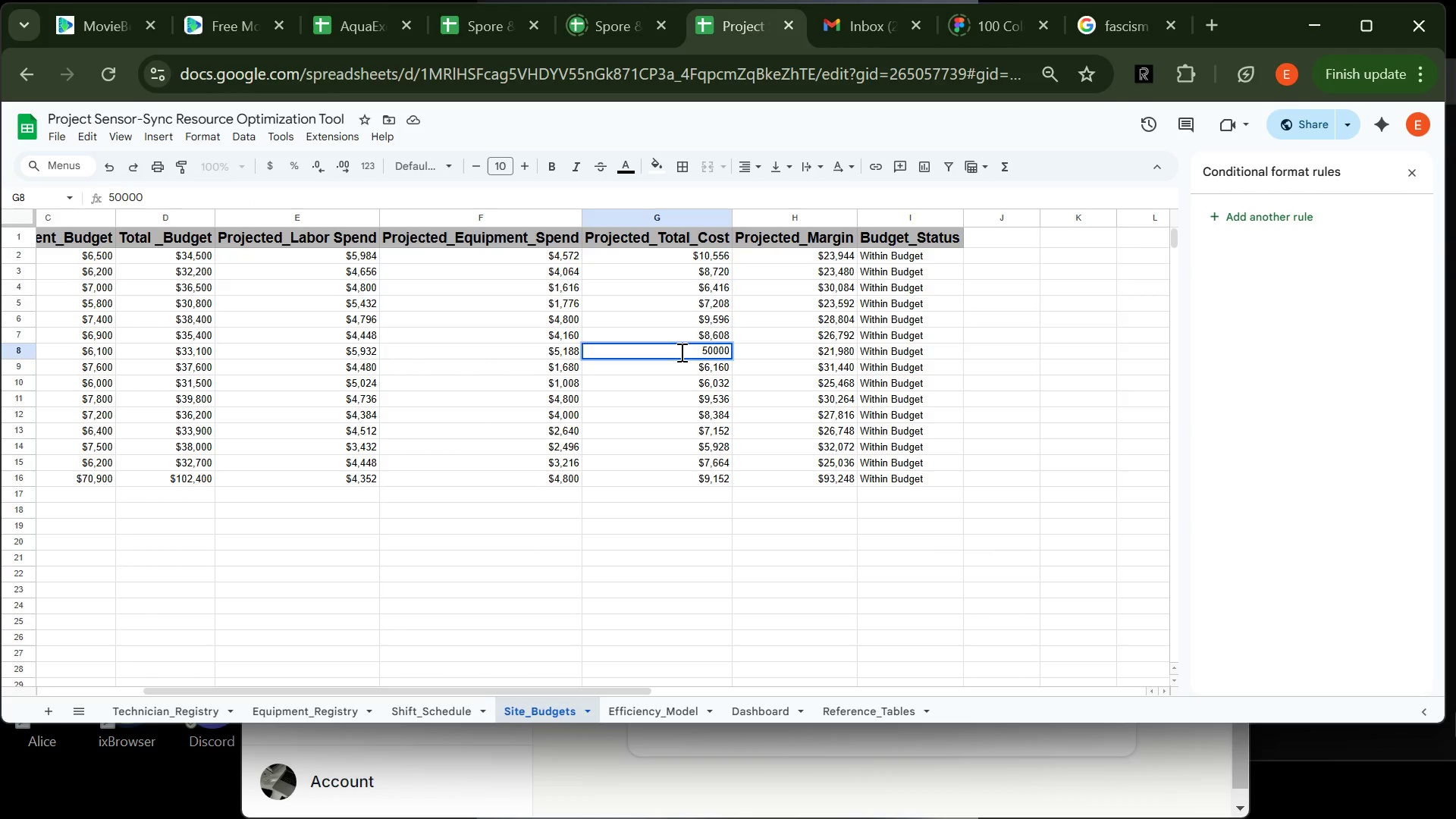 
key(Enter)
 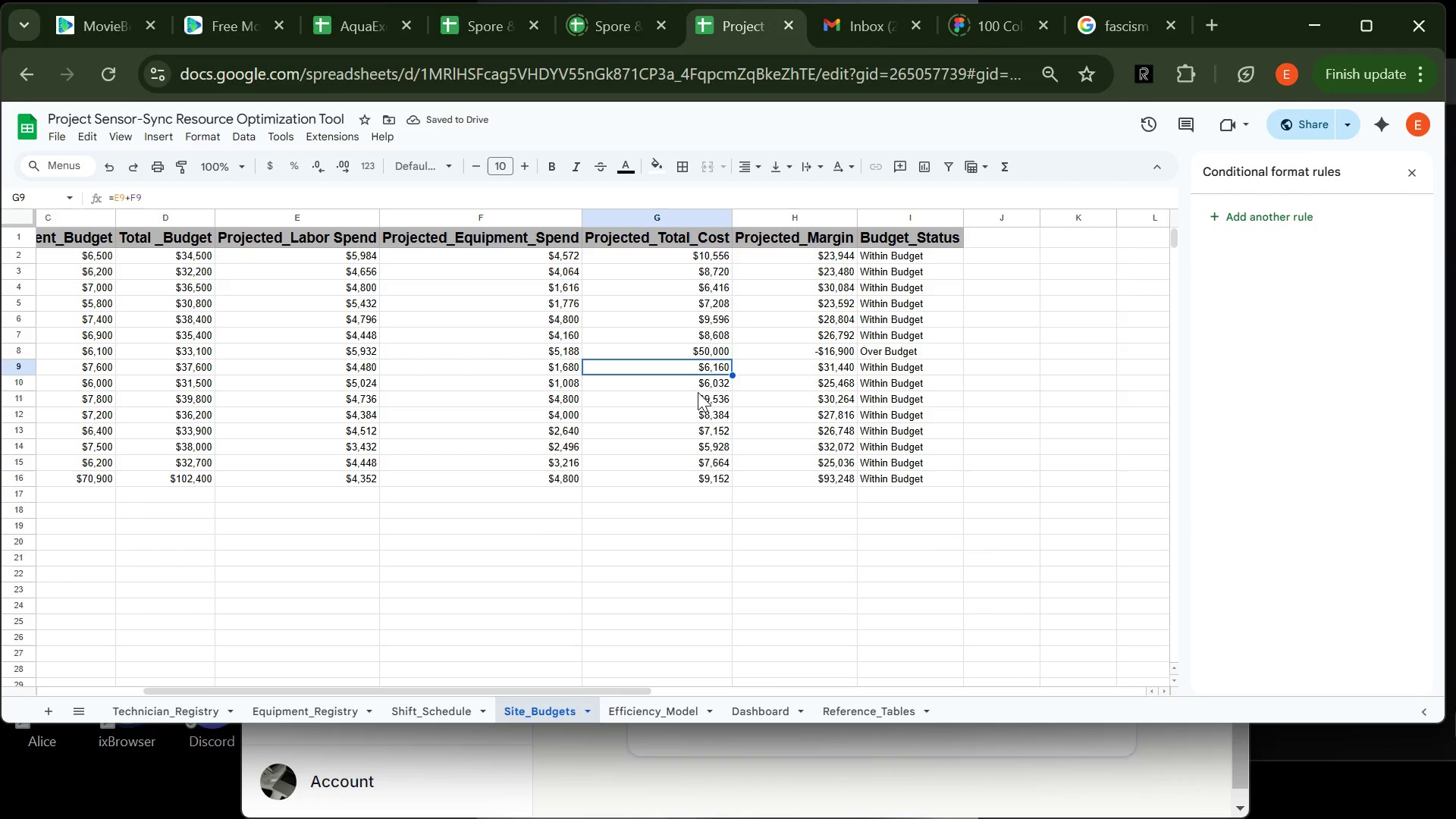 
wait(8.36)
 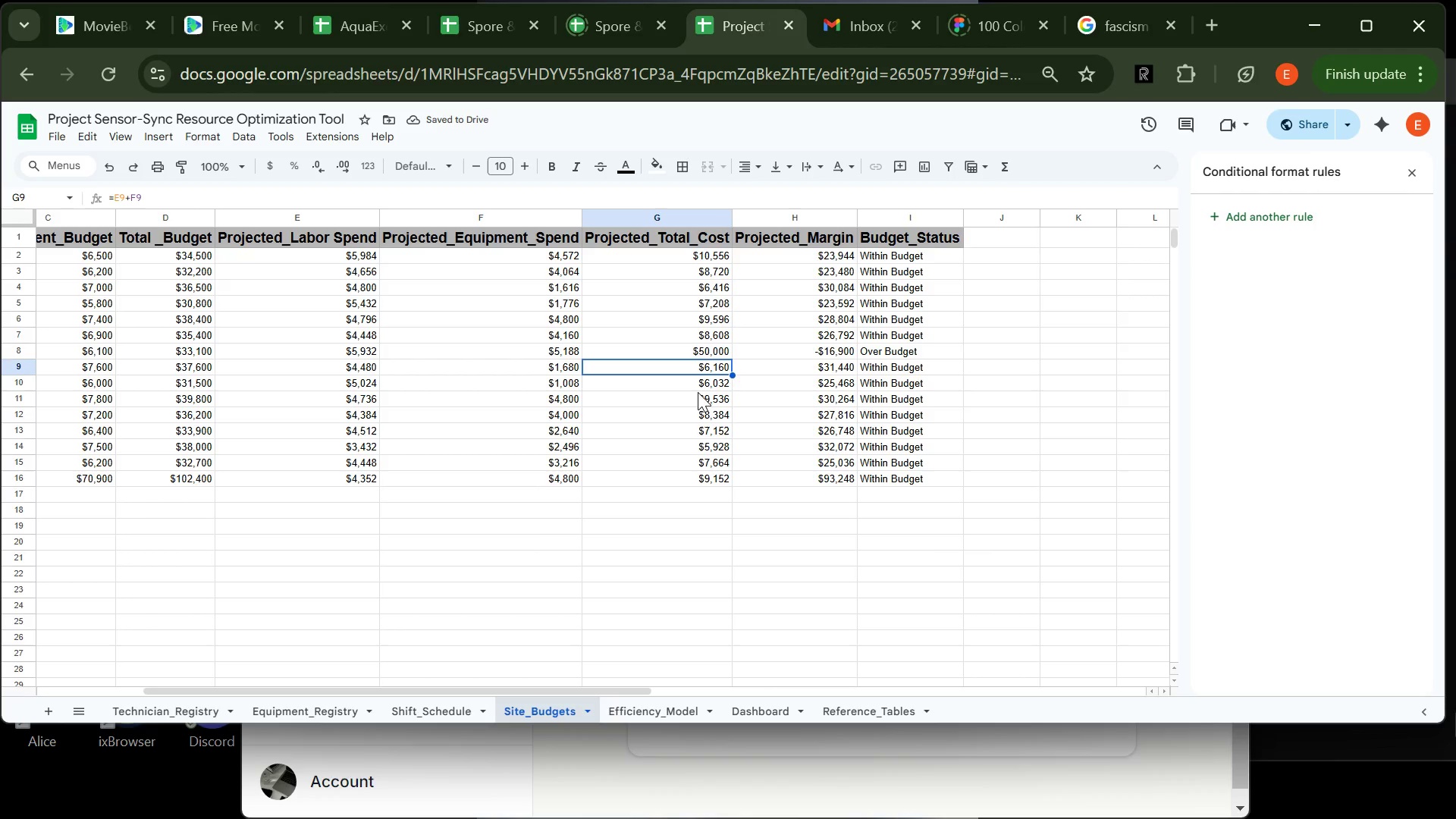 
left_click([663, 425])
 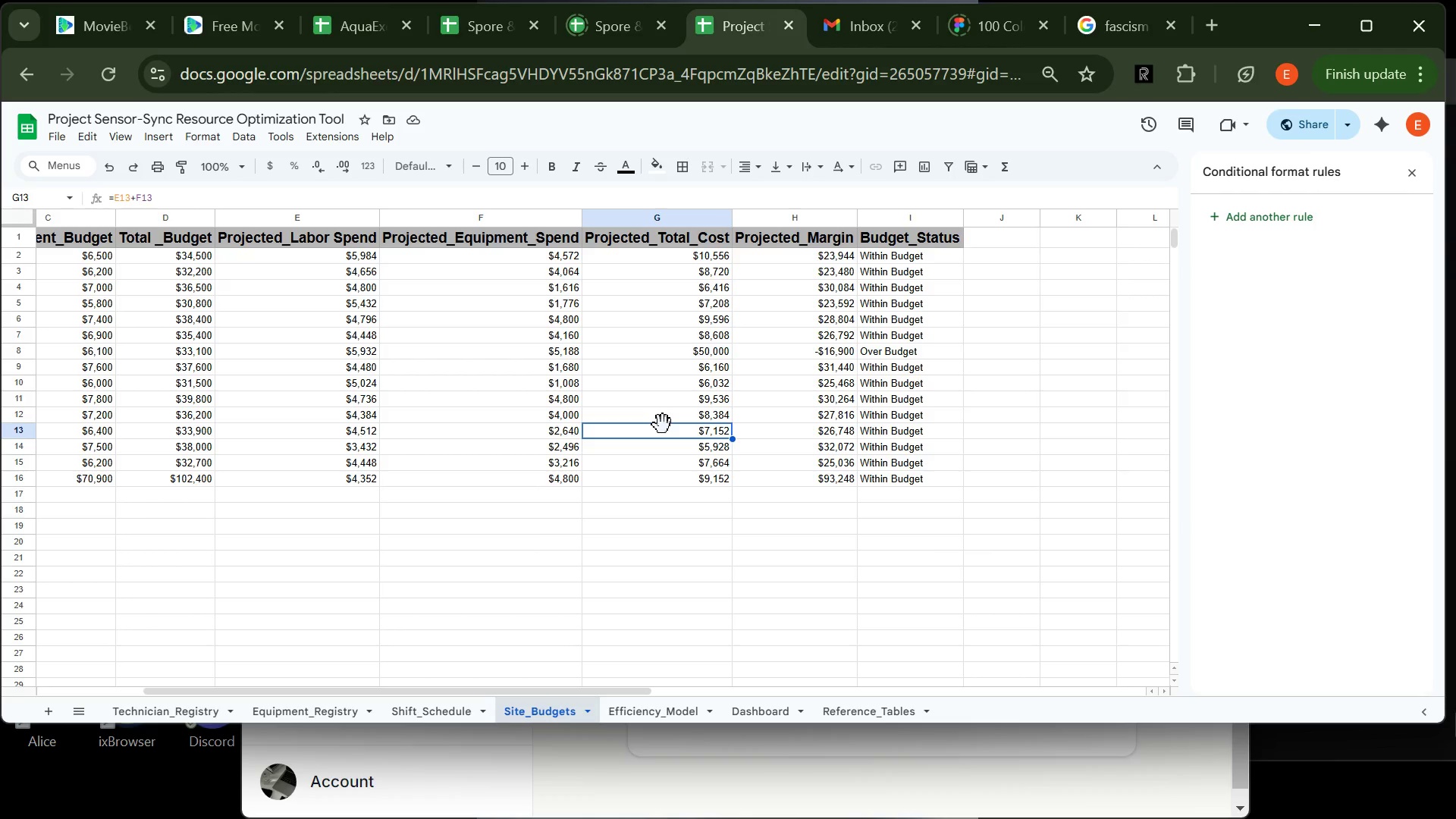 